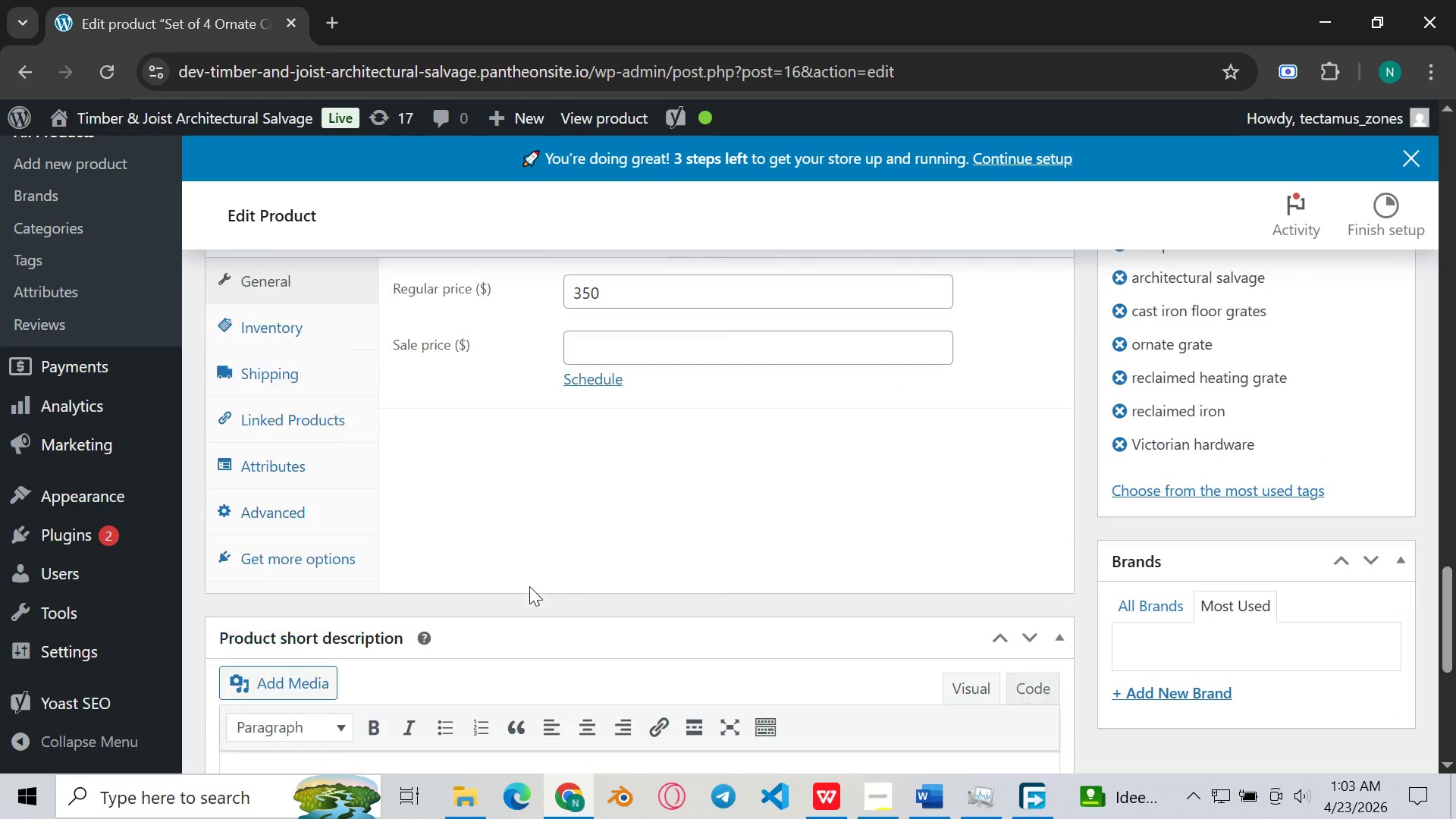 
scroll: coordinate [529, 586], scroll_direction: up, amount: 1.0
 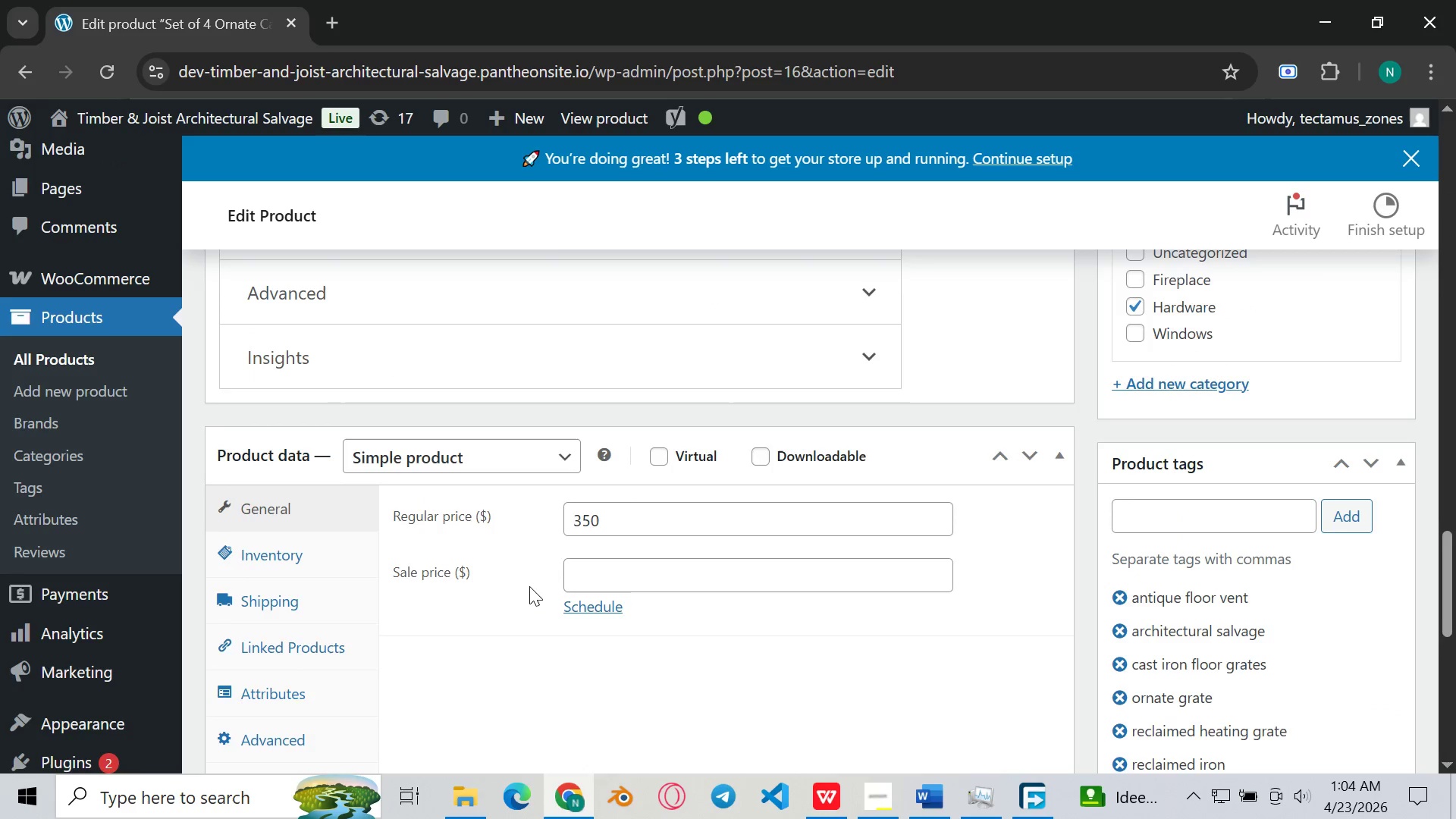 
scroll: coordinate [529, 586], scroll_direction: down, amount: 1.0
 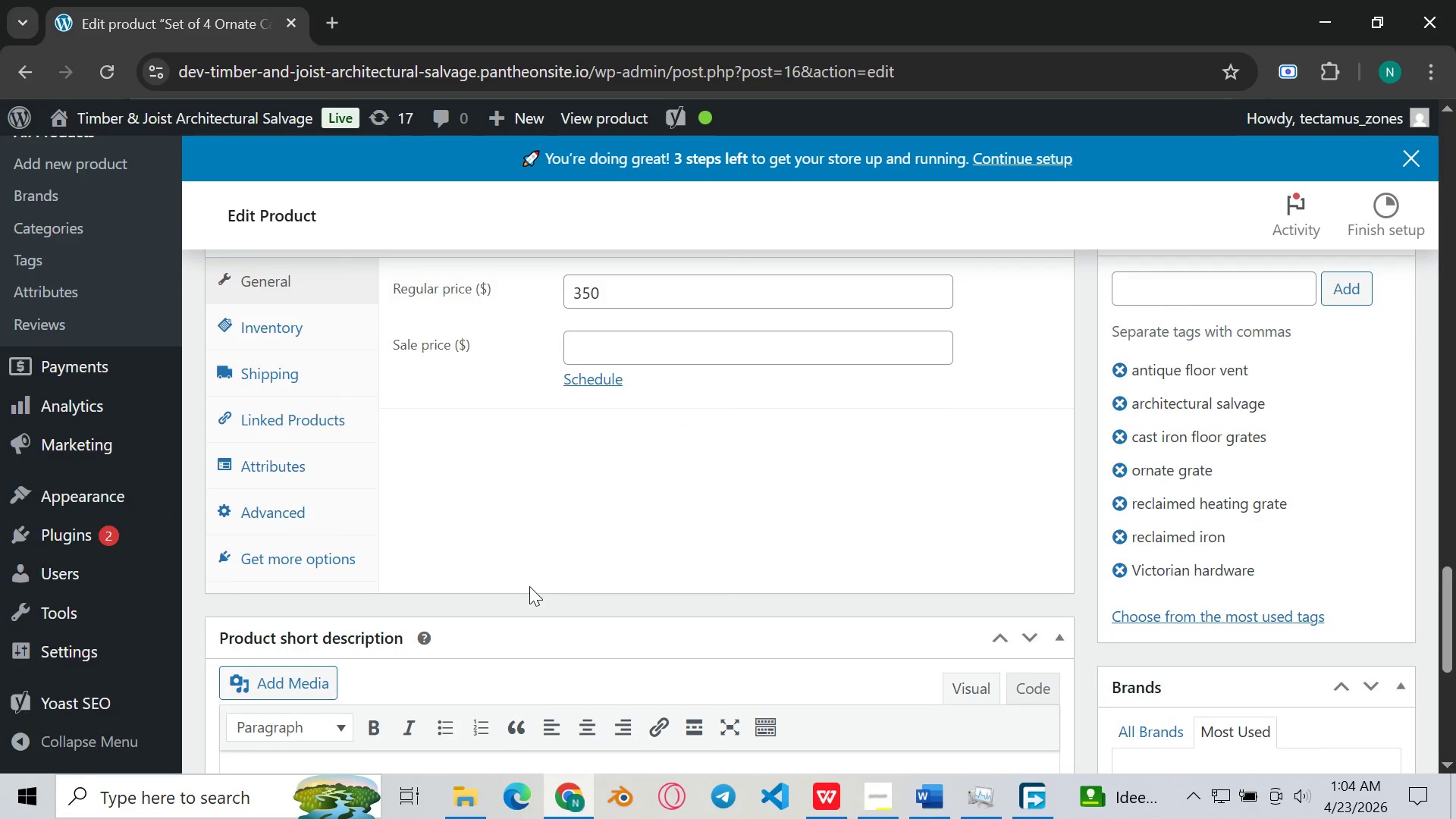 
scroll: coordinate [529, 586], scroll_direction: none, amount: 0.0
 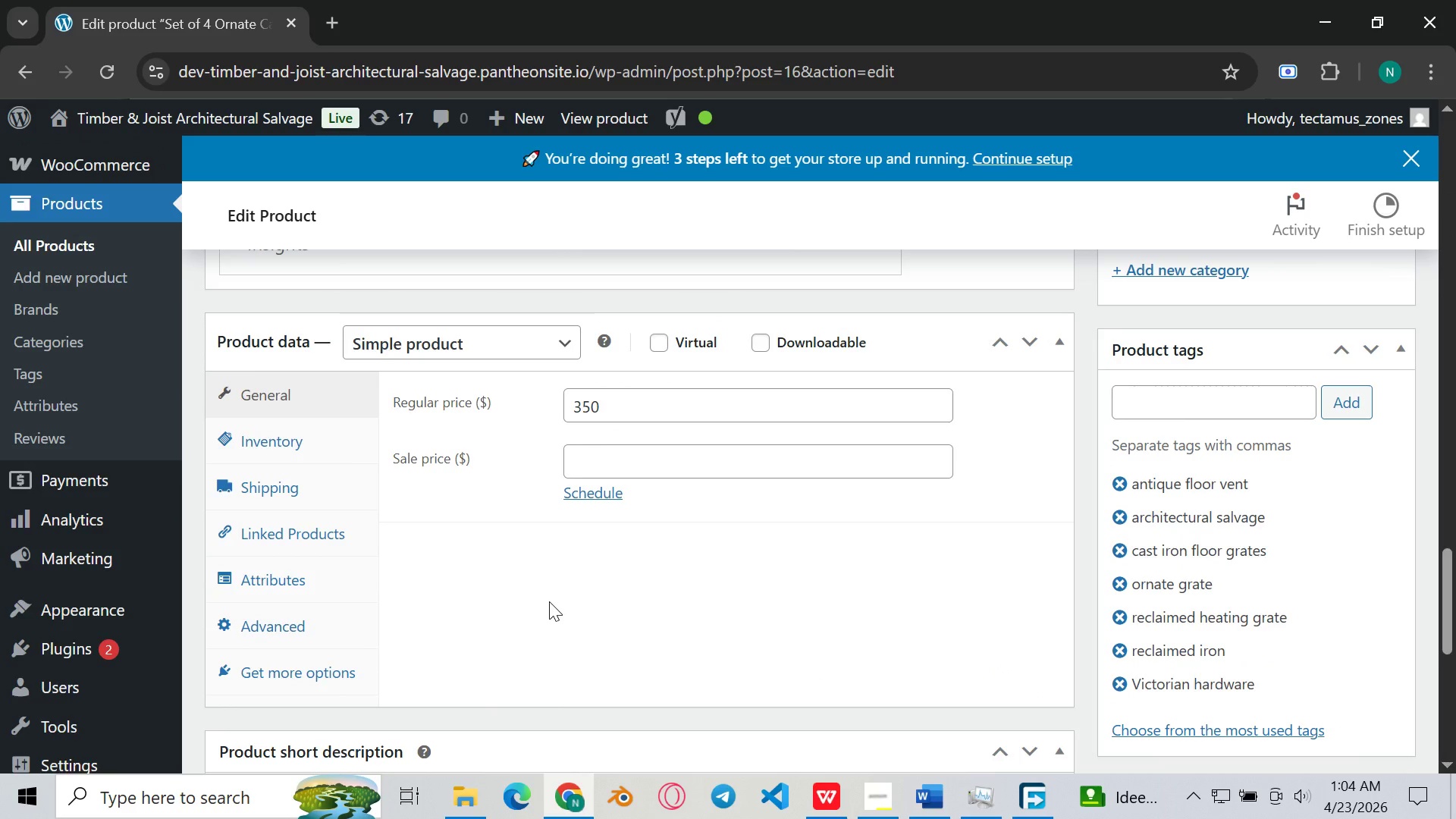 
key(Meta+Shift+S)
 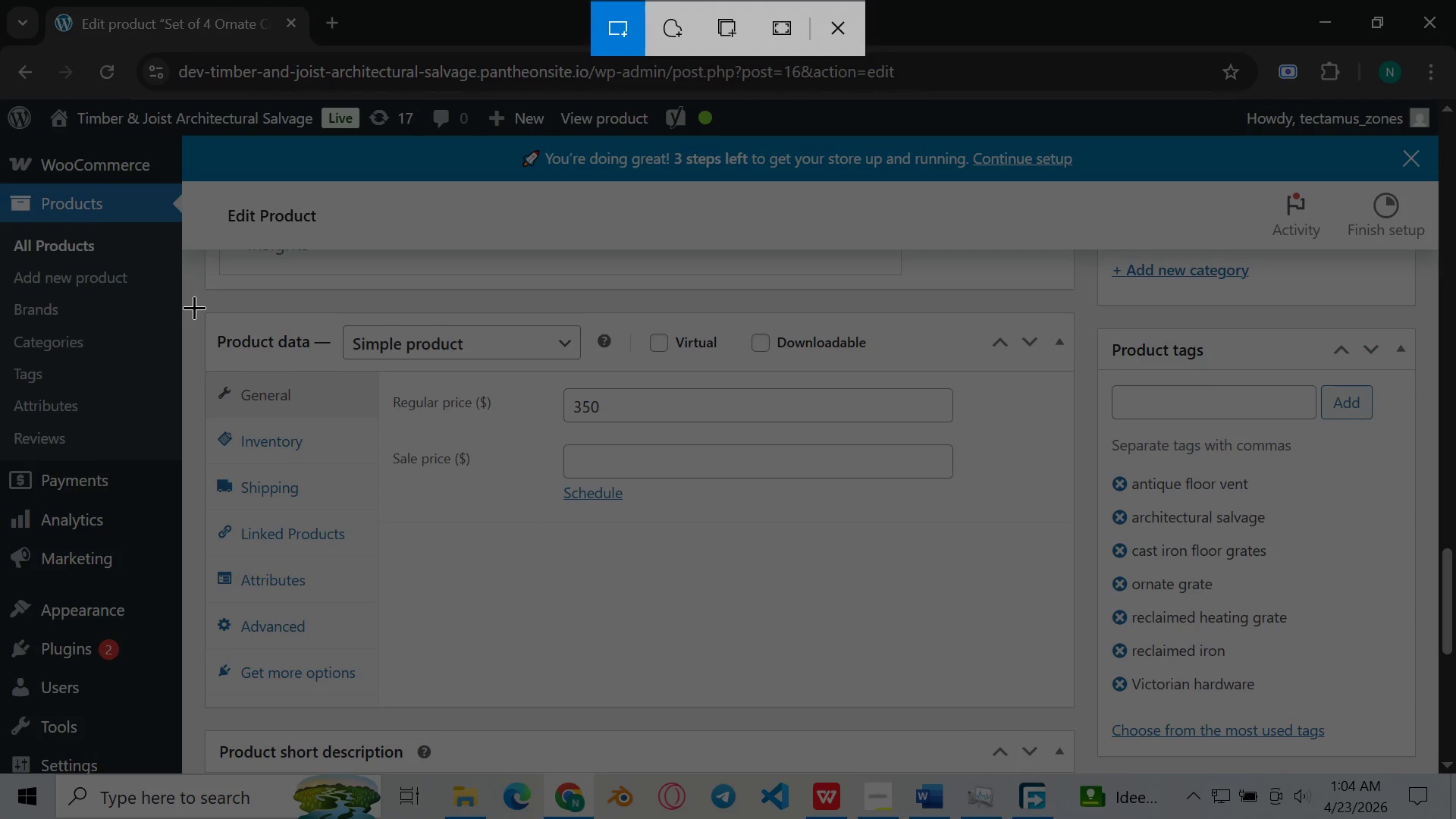 
left_click_drag(start_coordinate=[201, 305], to_coordinate=[1080, 710])
 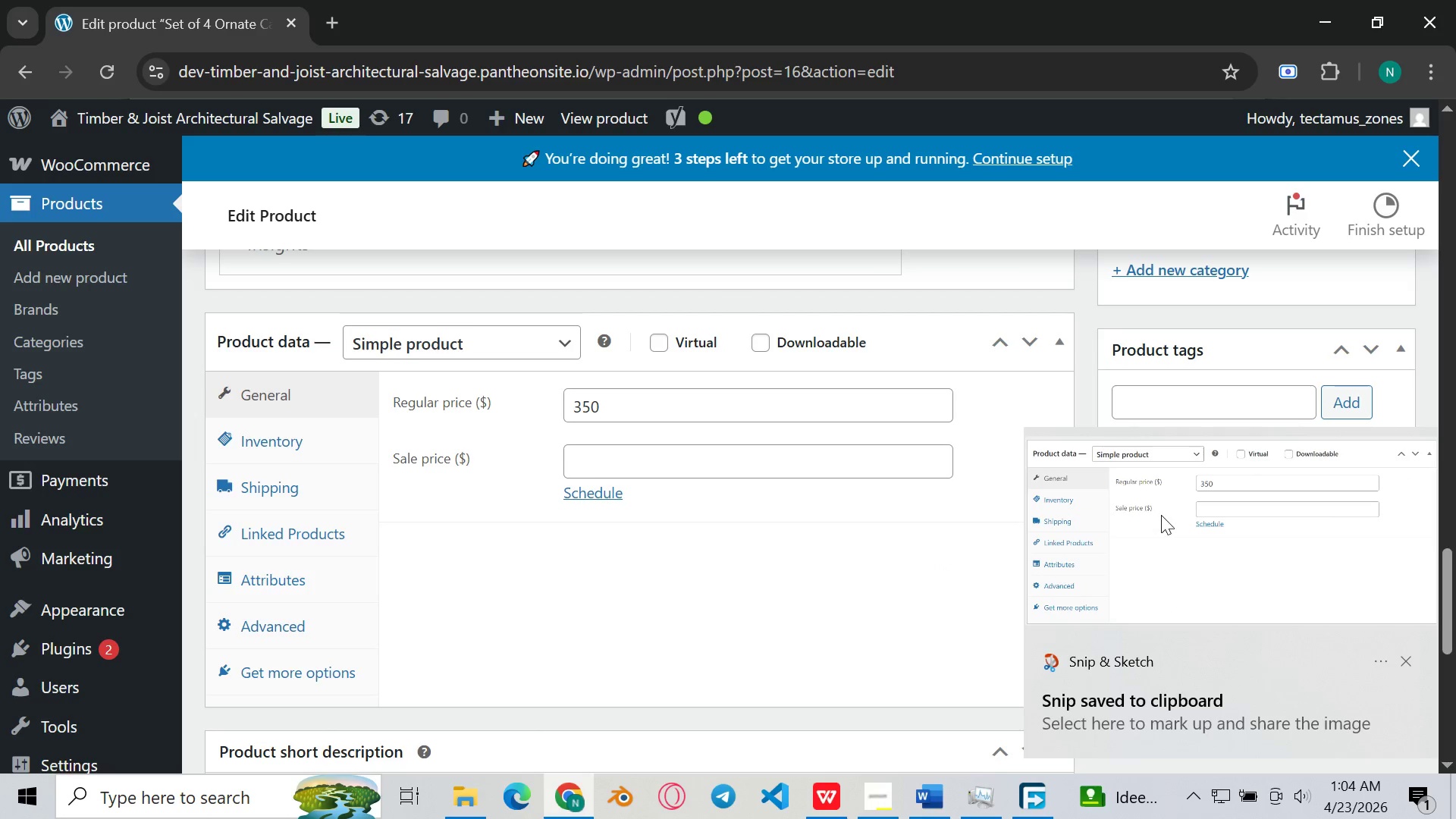 
double_click([1162, 520])
 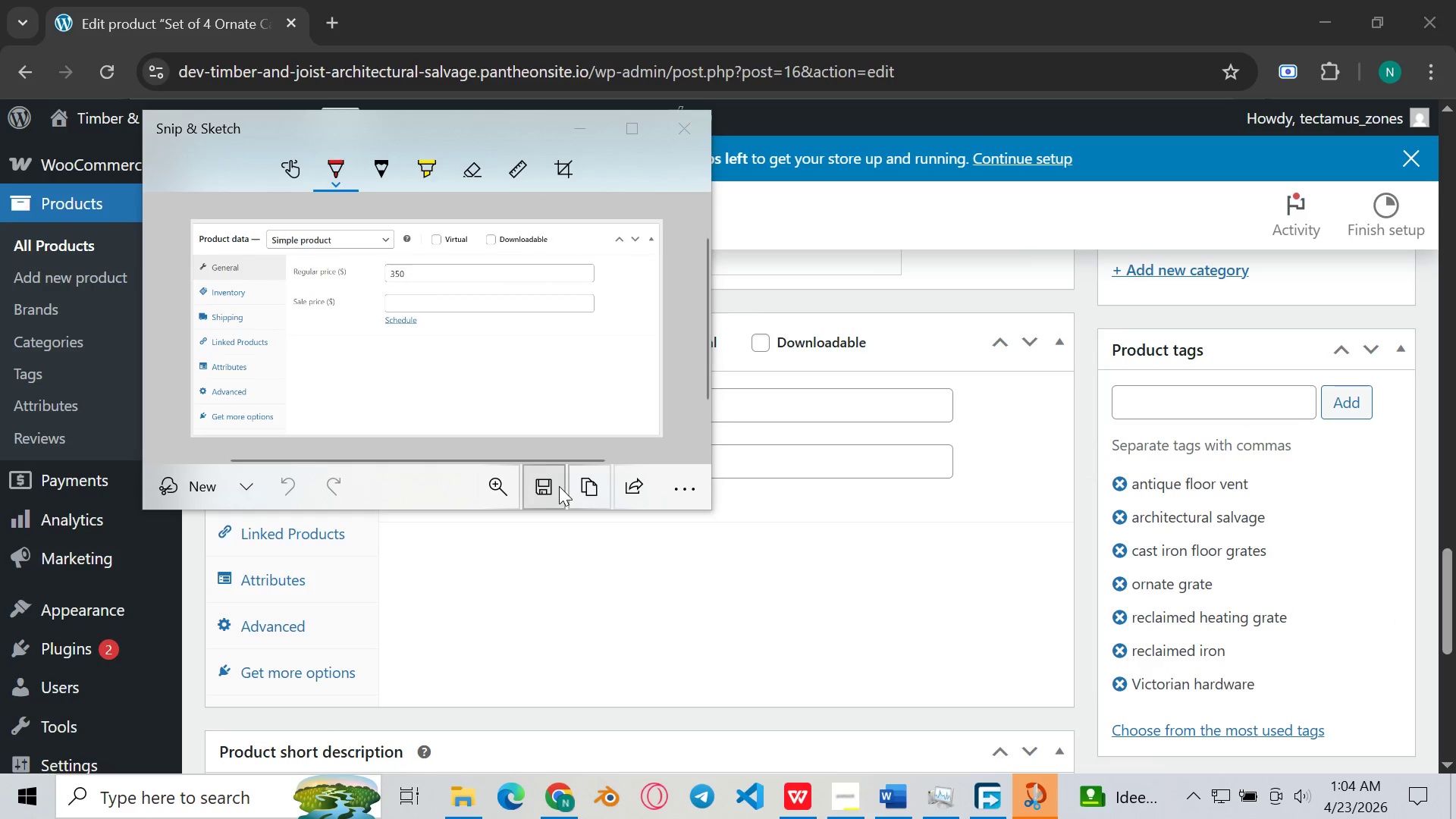 
left_click([559, 488])
 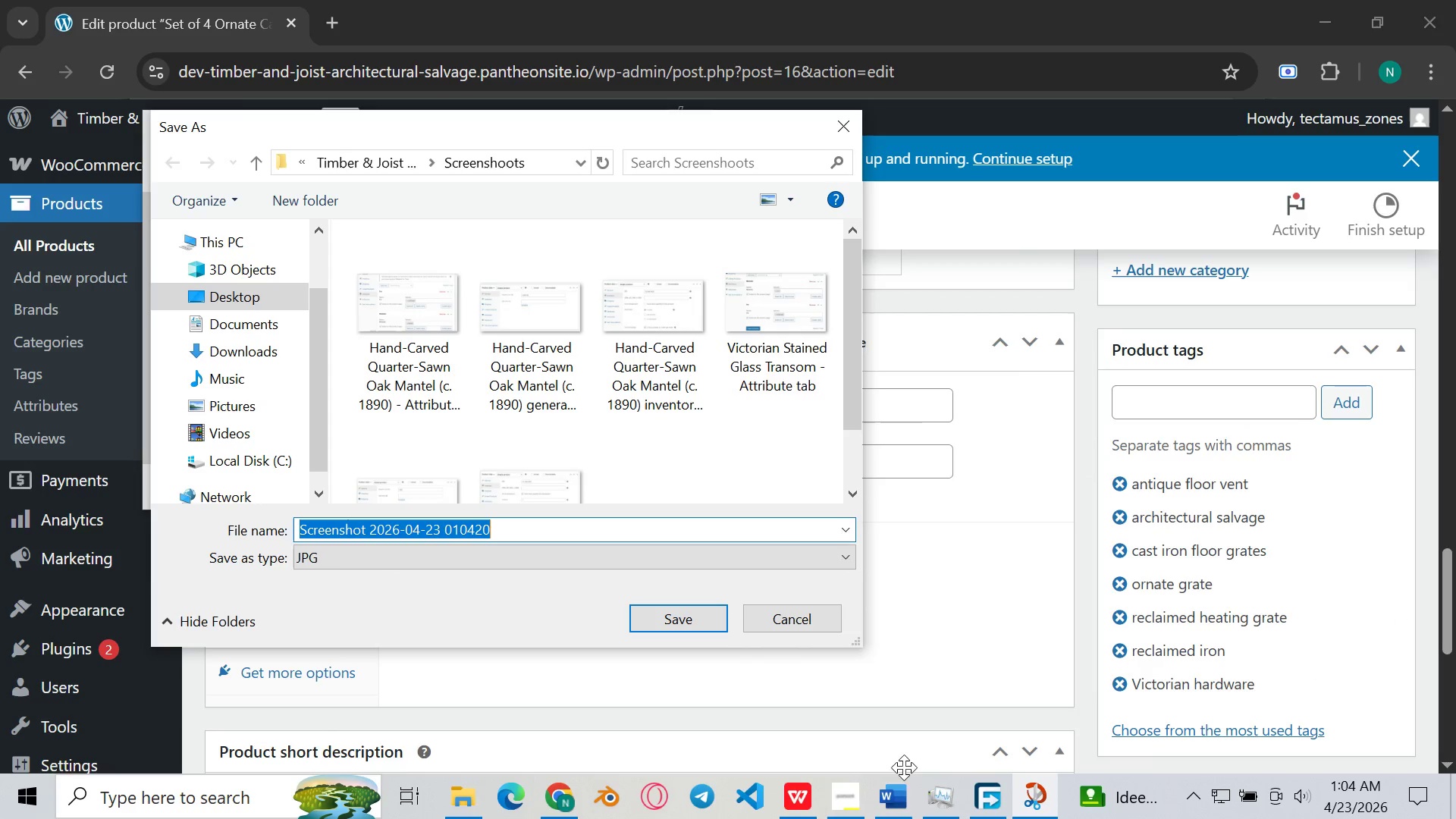 
left_click([846, 789])